 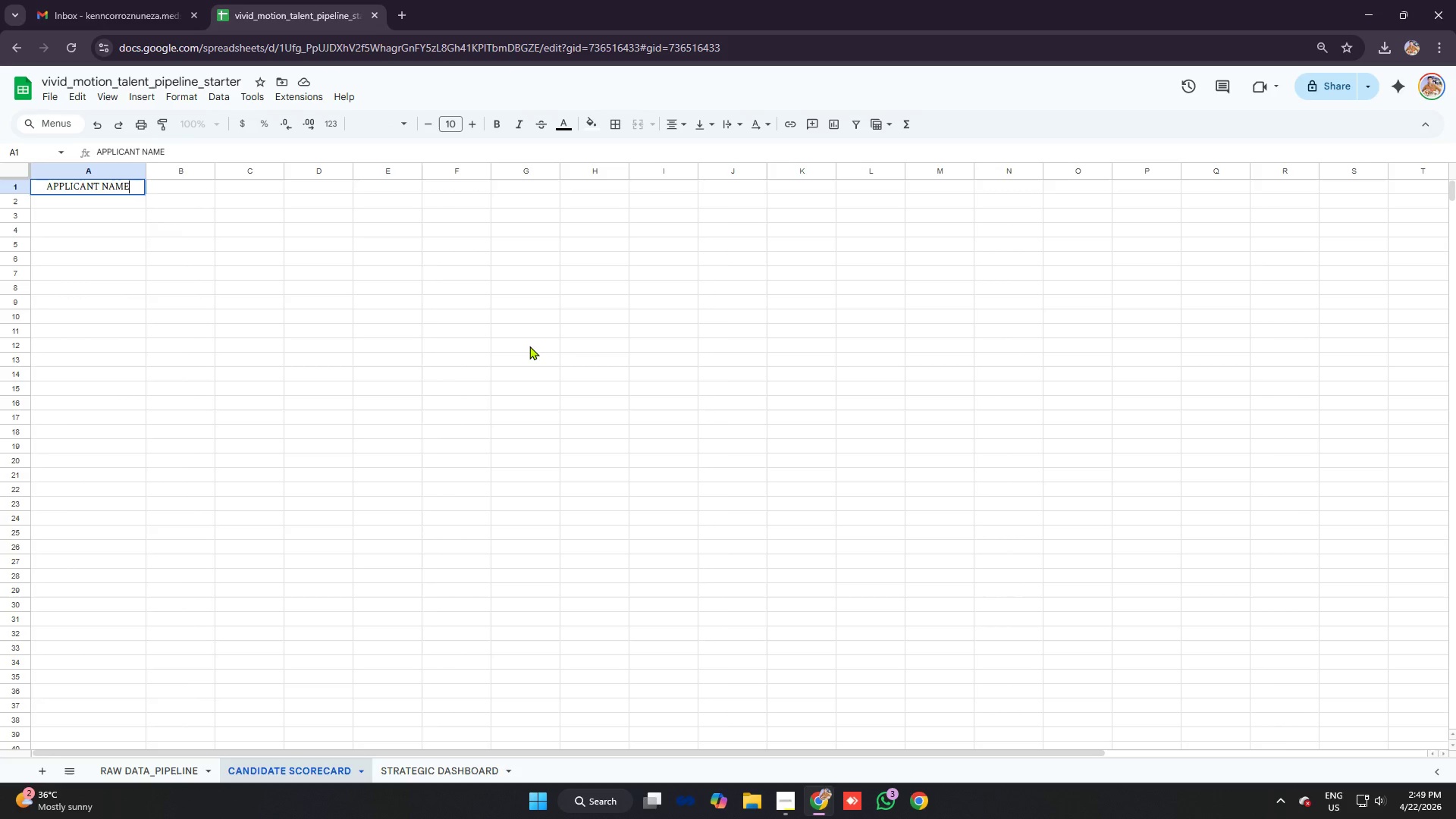 
key(ArrowRight)
 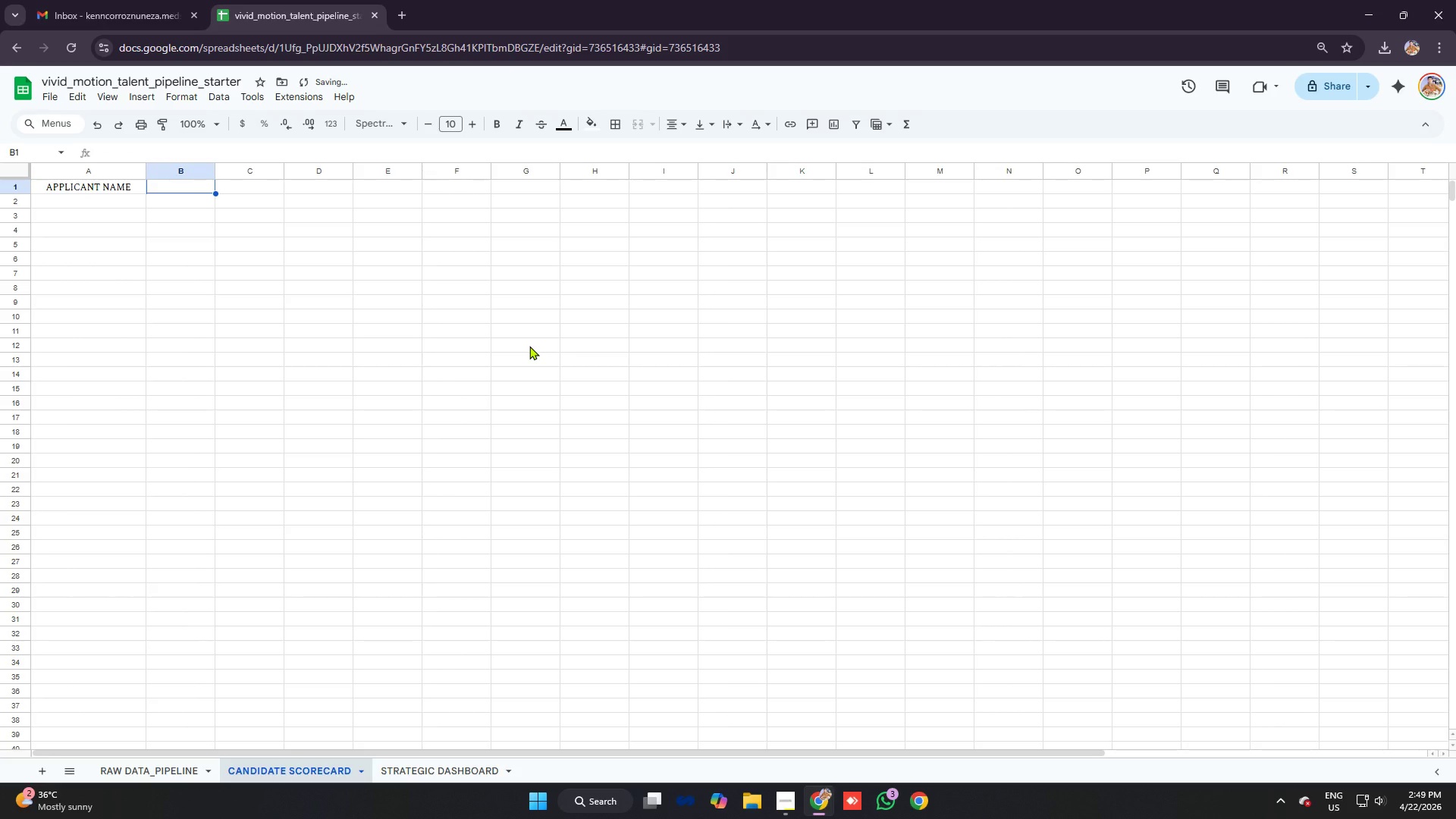 
type(ROLE)
 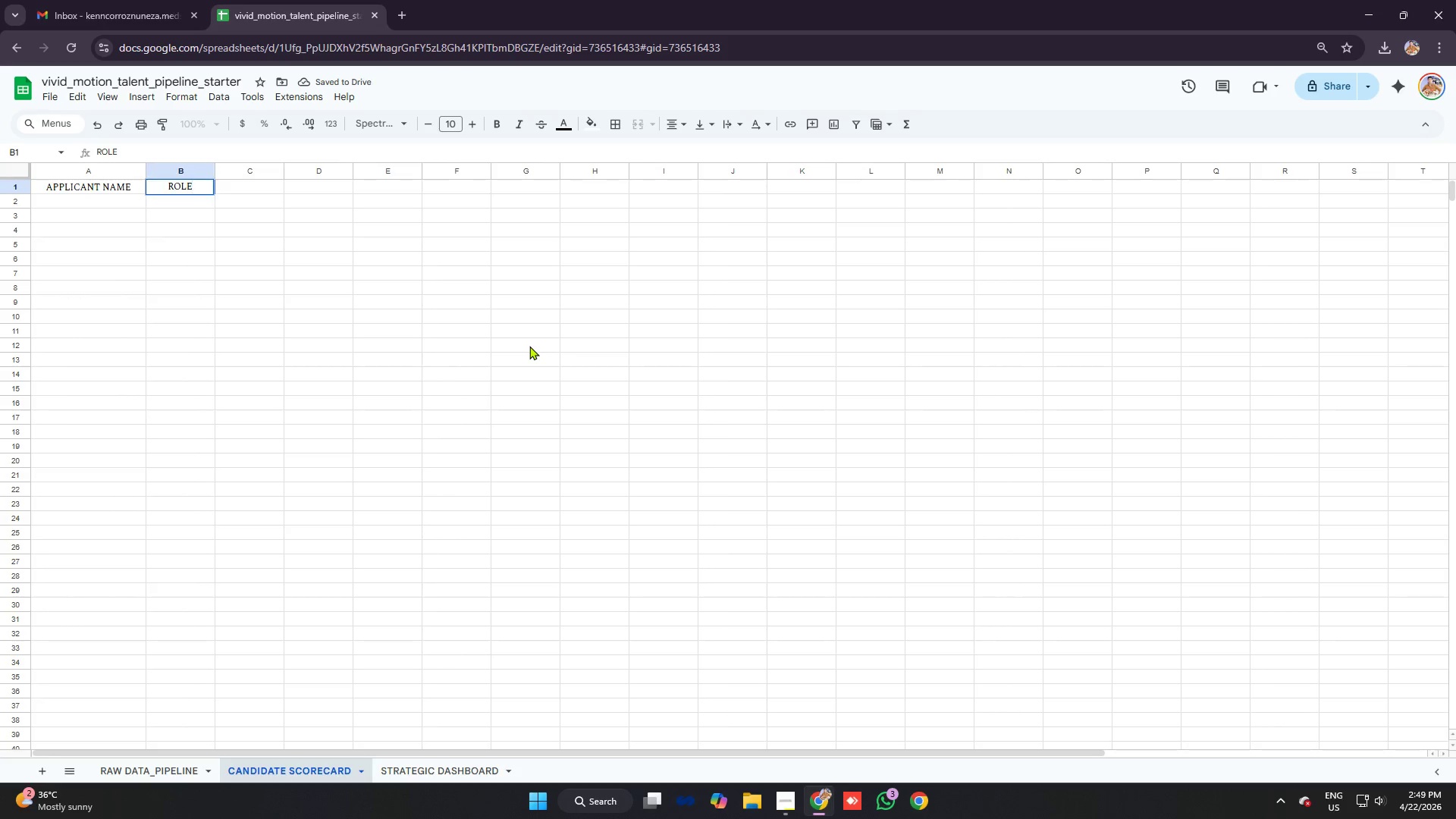 
key(ArrowRight)
 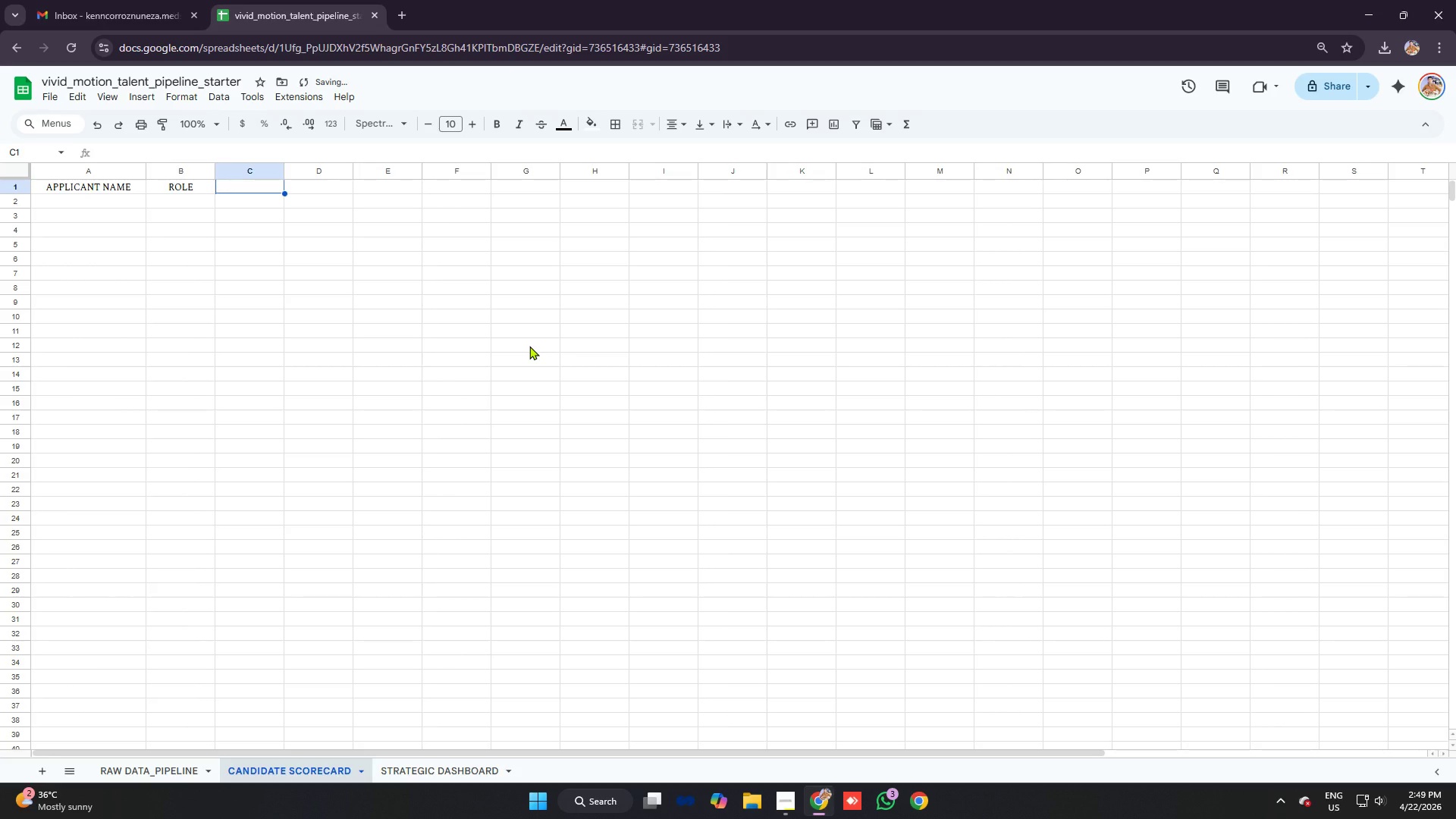 
type(CURRENT STATUS)
 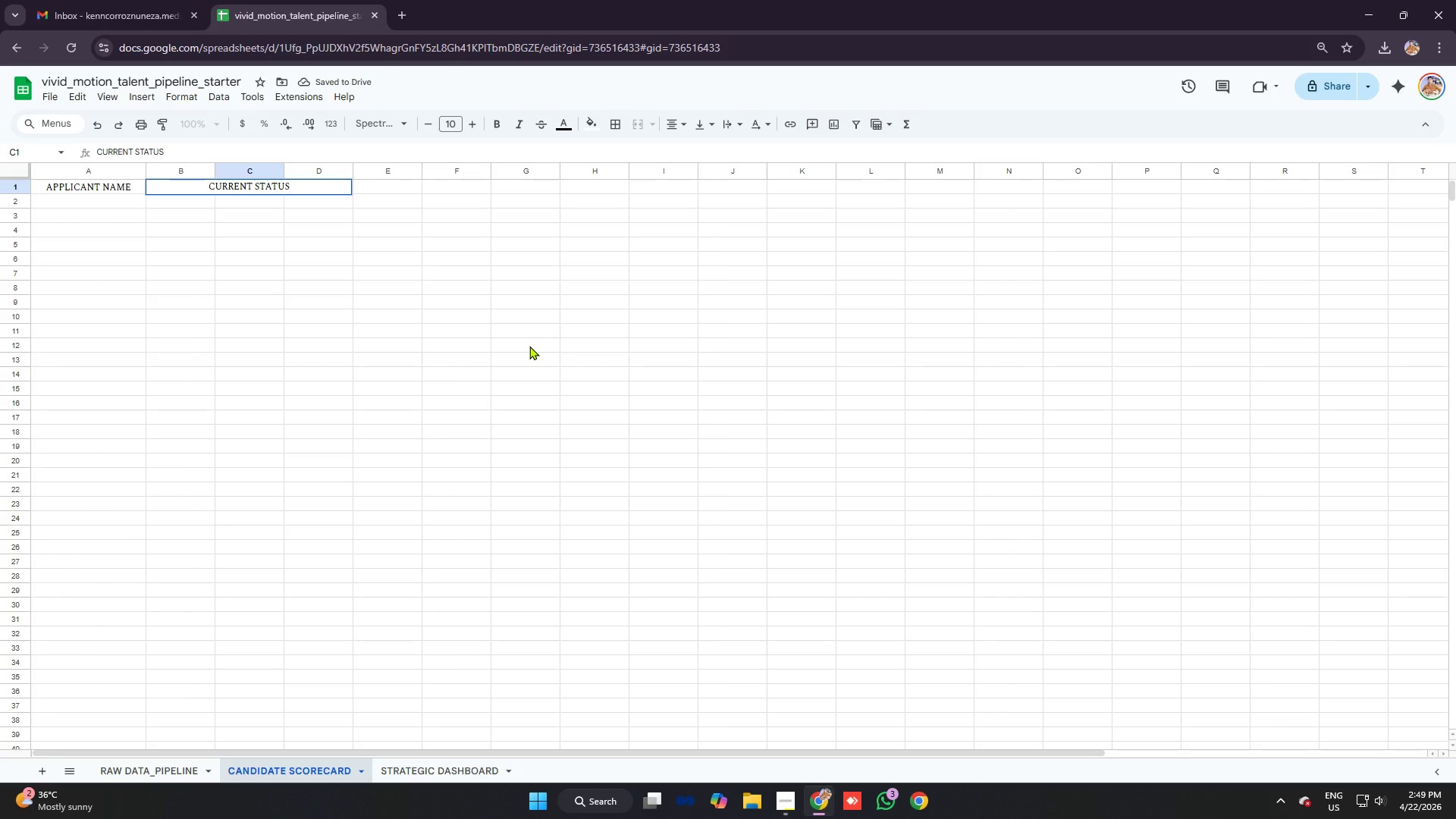 
key(ArrowRight)
 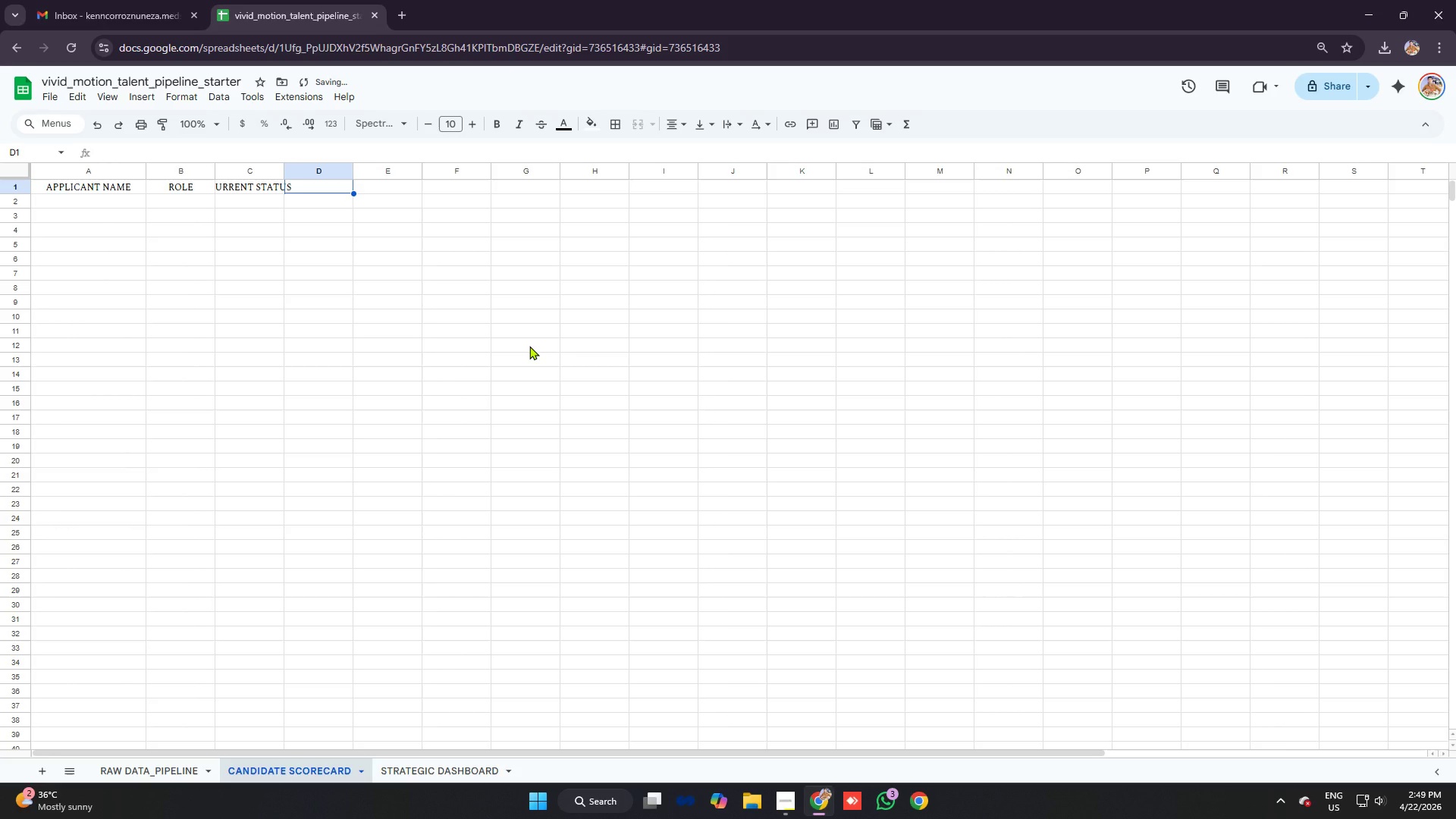 
key(Alt+AltLeft)
 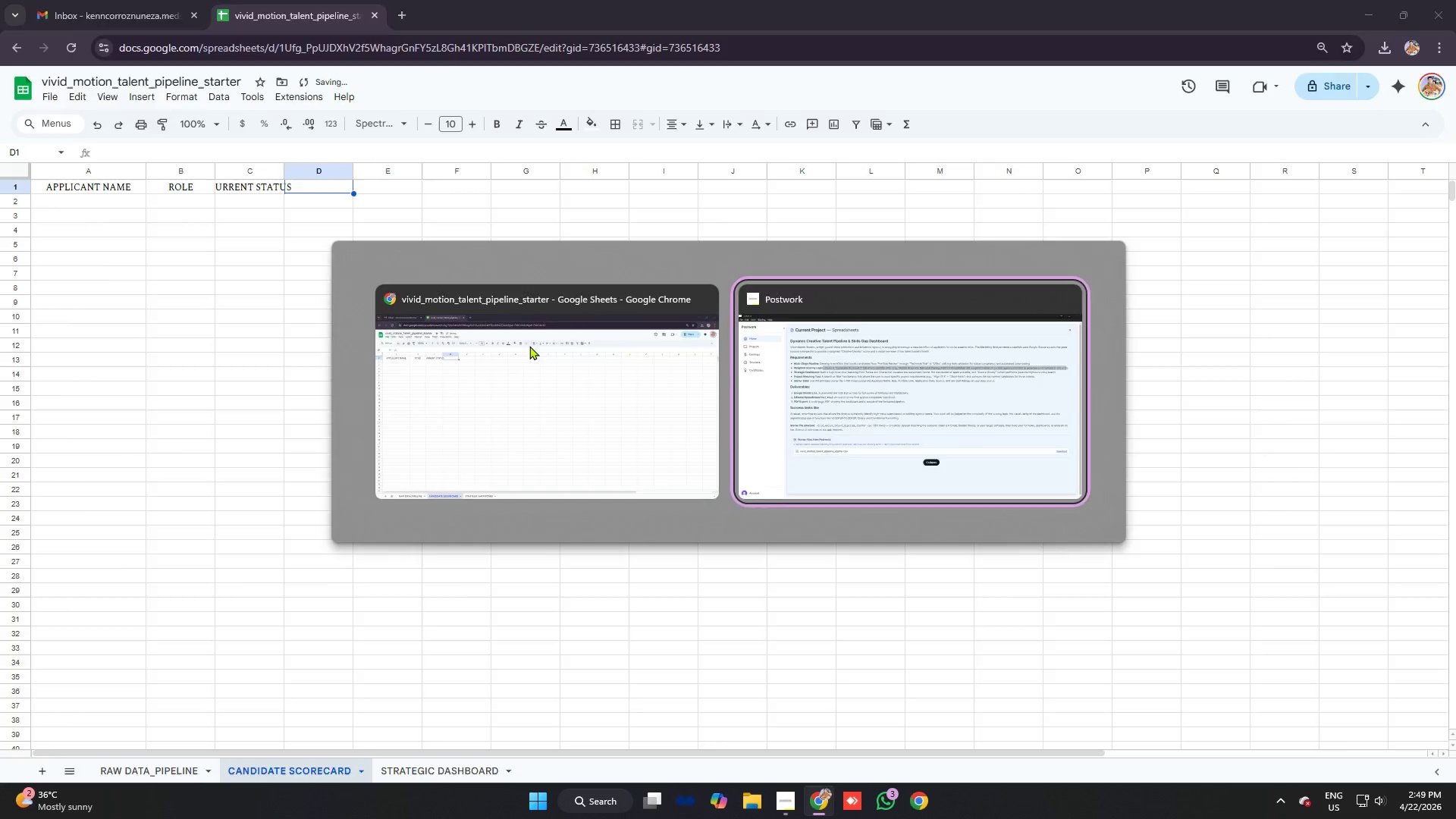 
key(Alt+Tab)